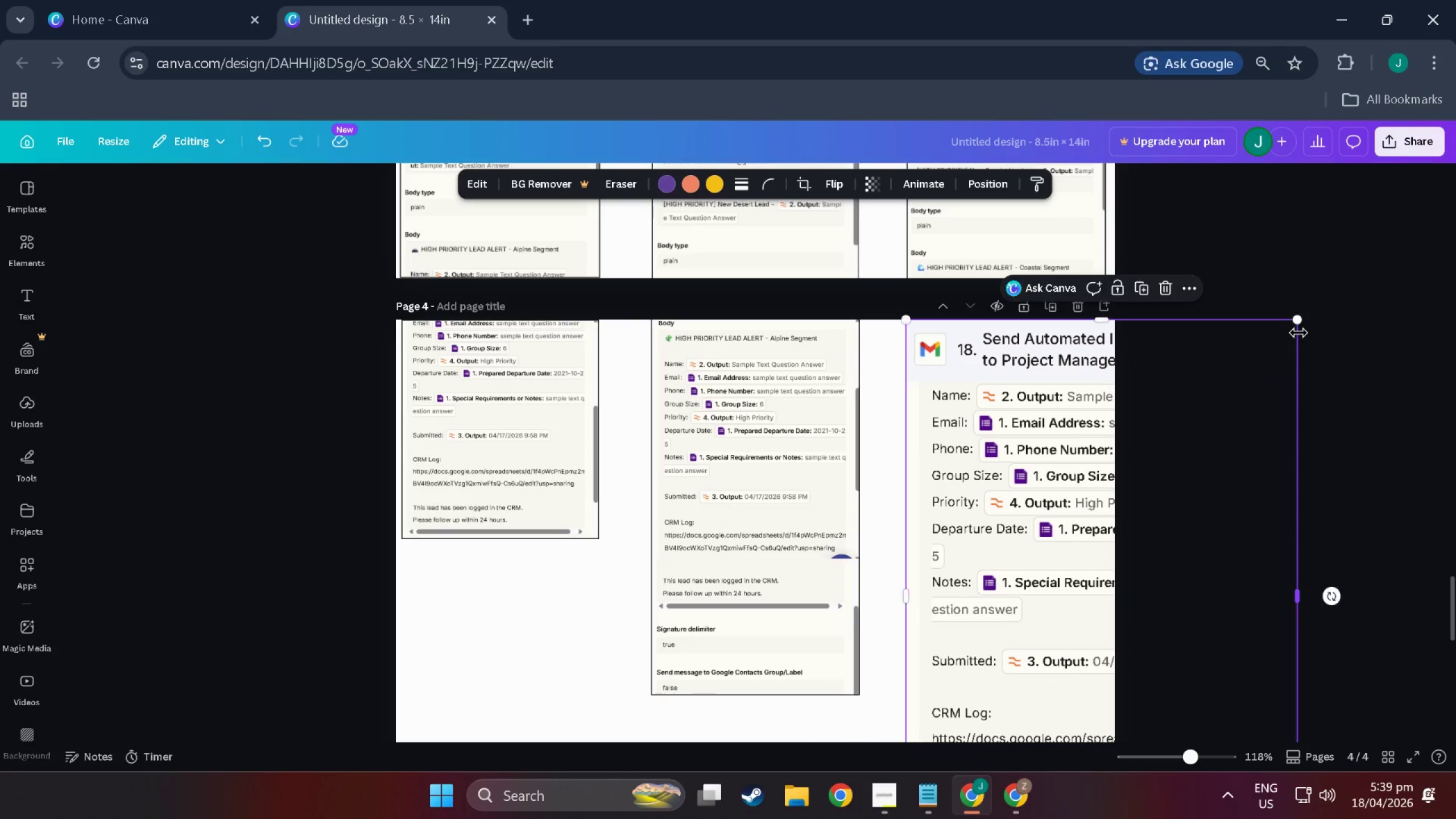 
key(Control+Z)
 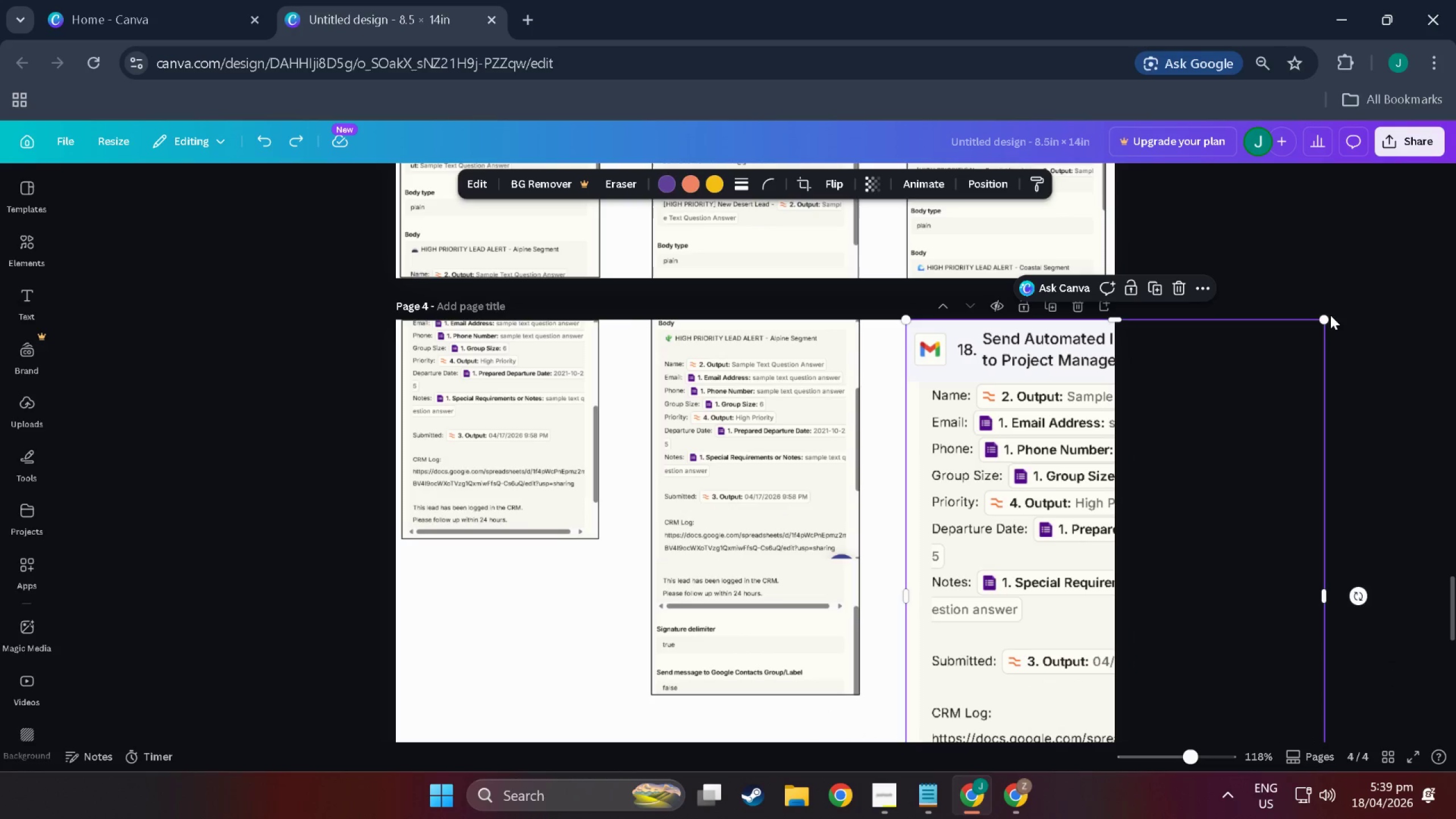 
left_click_drag(start_coordinate=[1321, 320], to_coordinate=[934, 498])
 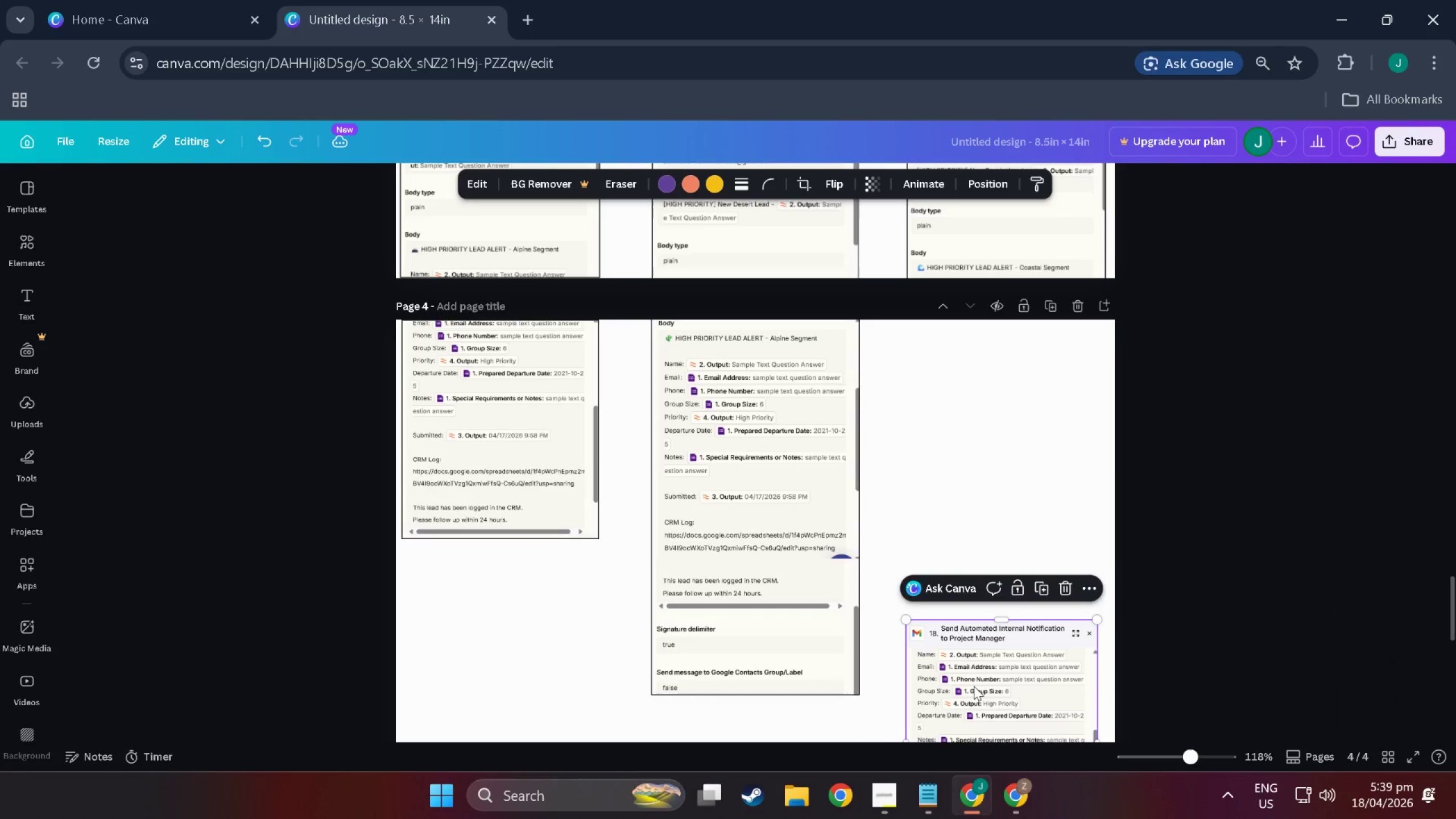 
left_click_drag(start_coordinate=[974, 688], to_coordinate=[717, 584])
 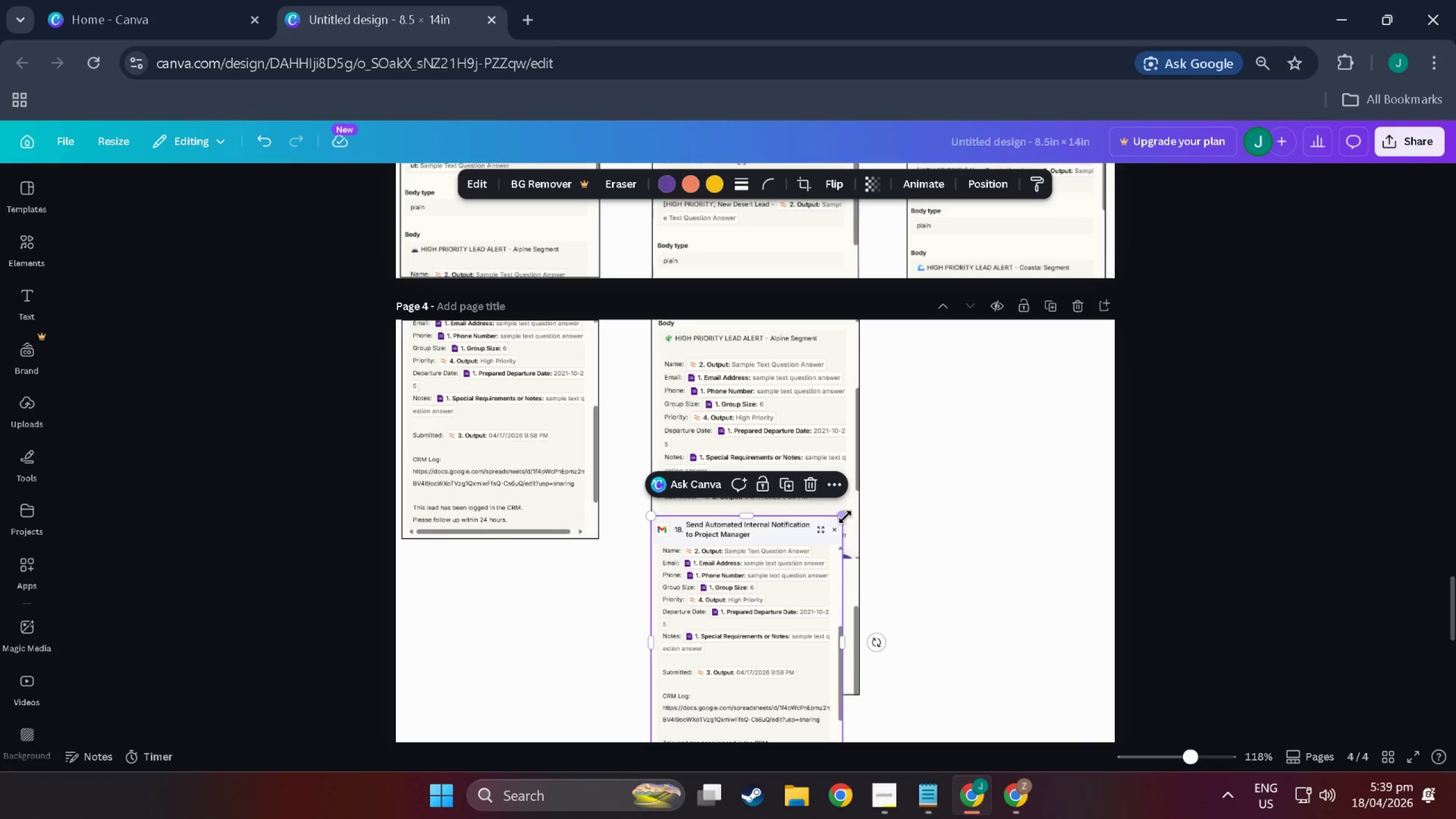 
left_click_drag(start_coordinate=[841, 518], to_coordinate=[862, 497])
 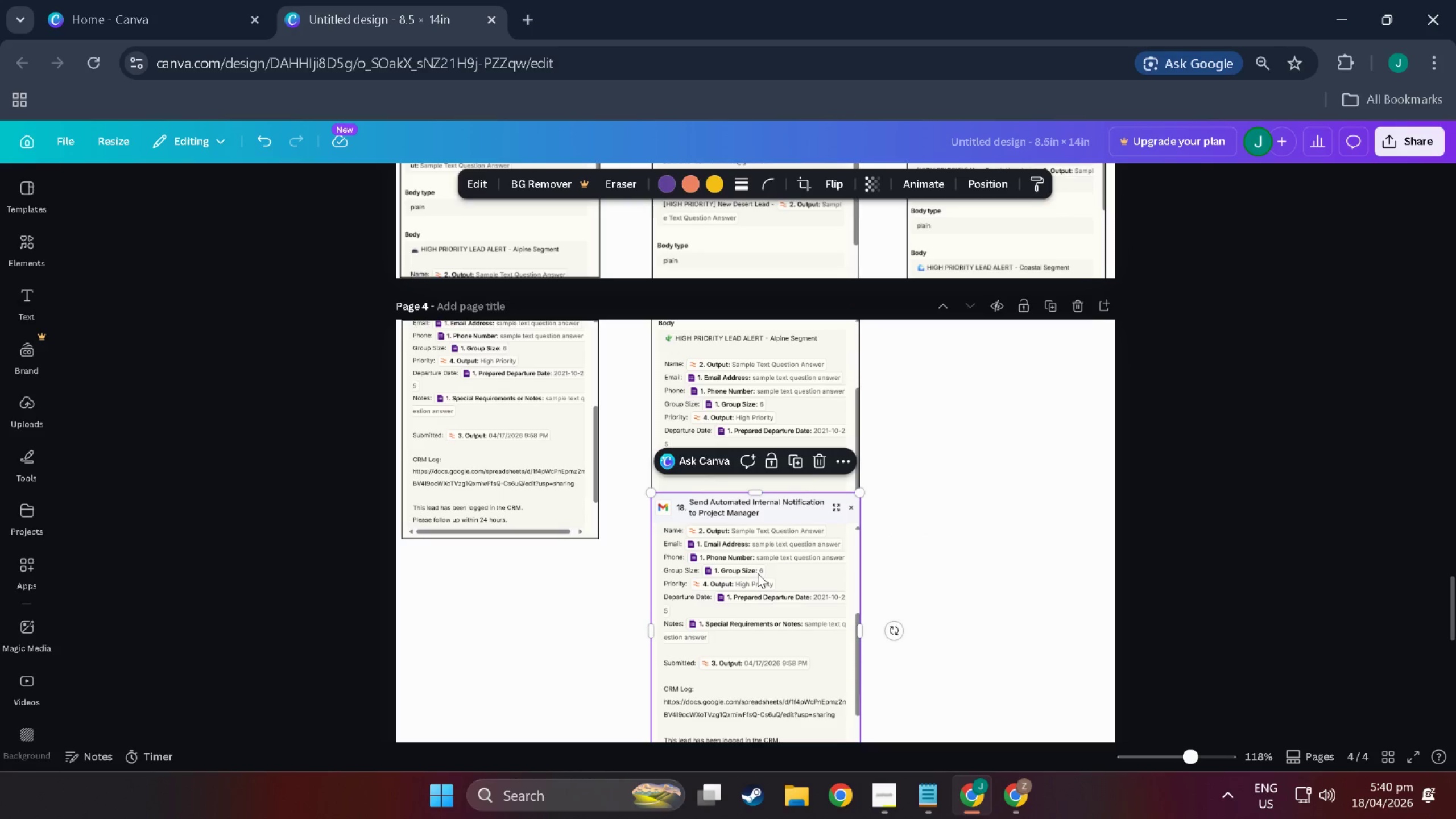 
left_click_drag(start_coordinate=[758, 573], to_coordinate=[1005, 399])
 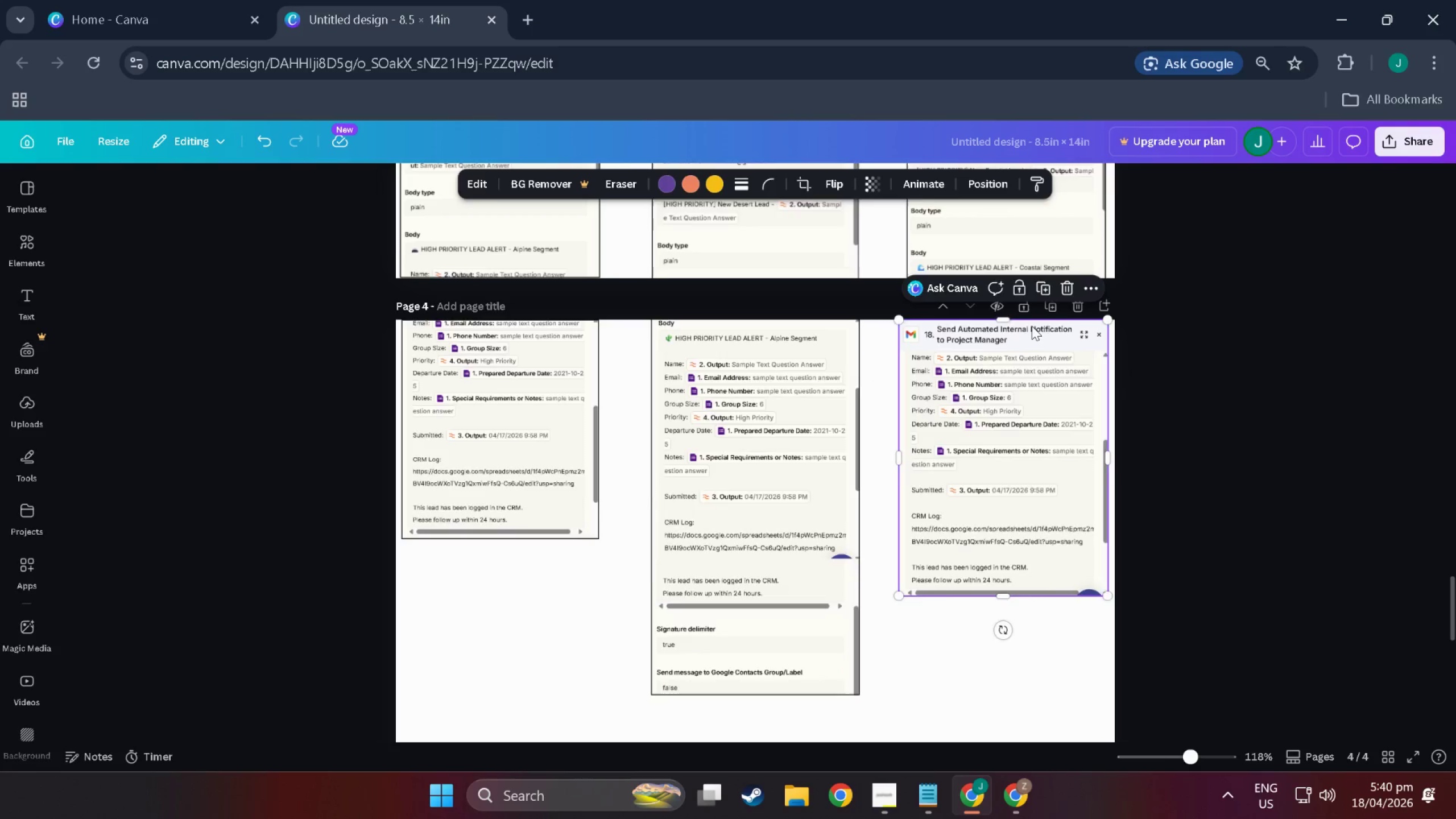 
hold_key(key=ControlLeft, duration=0.36)
scroll: coordinate [1057, 331], scroll_direction: up, amount: 9.0
 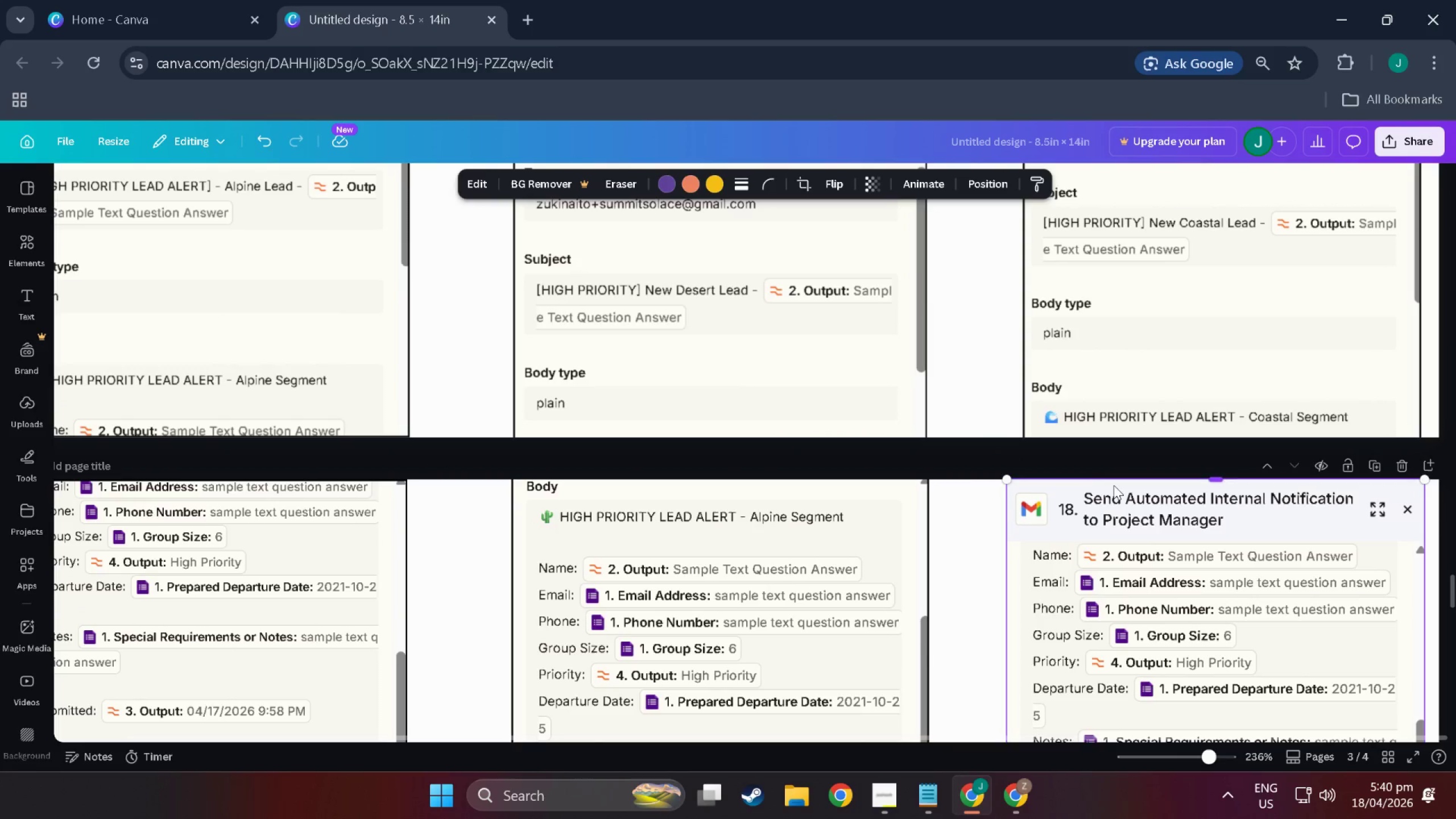 
left_click_drag(start_coordinate=[1111, 479], to_coordinate=[1131, 548])
 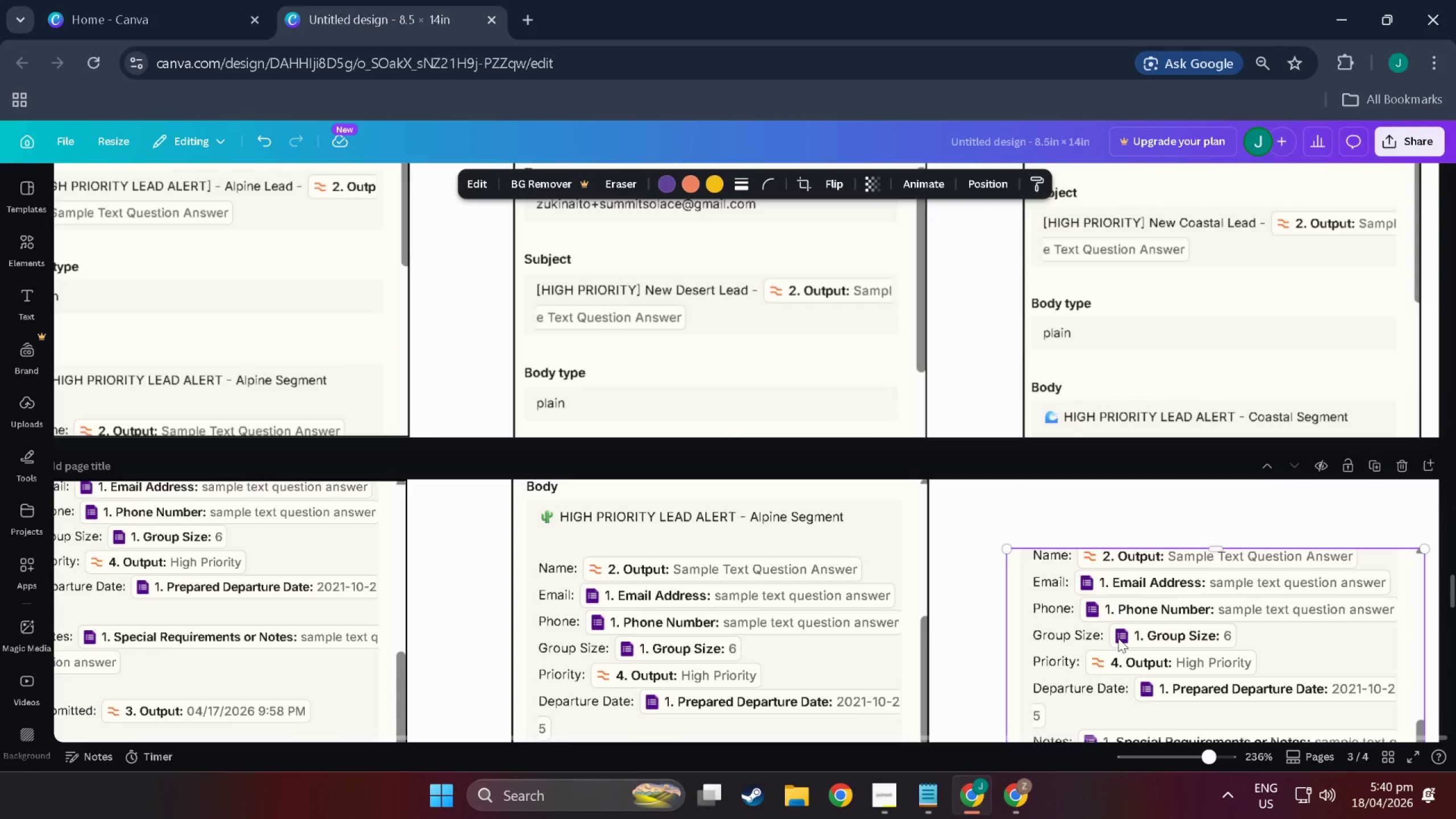 
left_click_drag(start_coordinate=[1118, 638], to_coordinate=[1129, 569])
 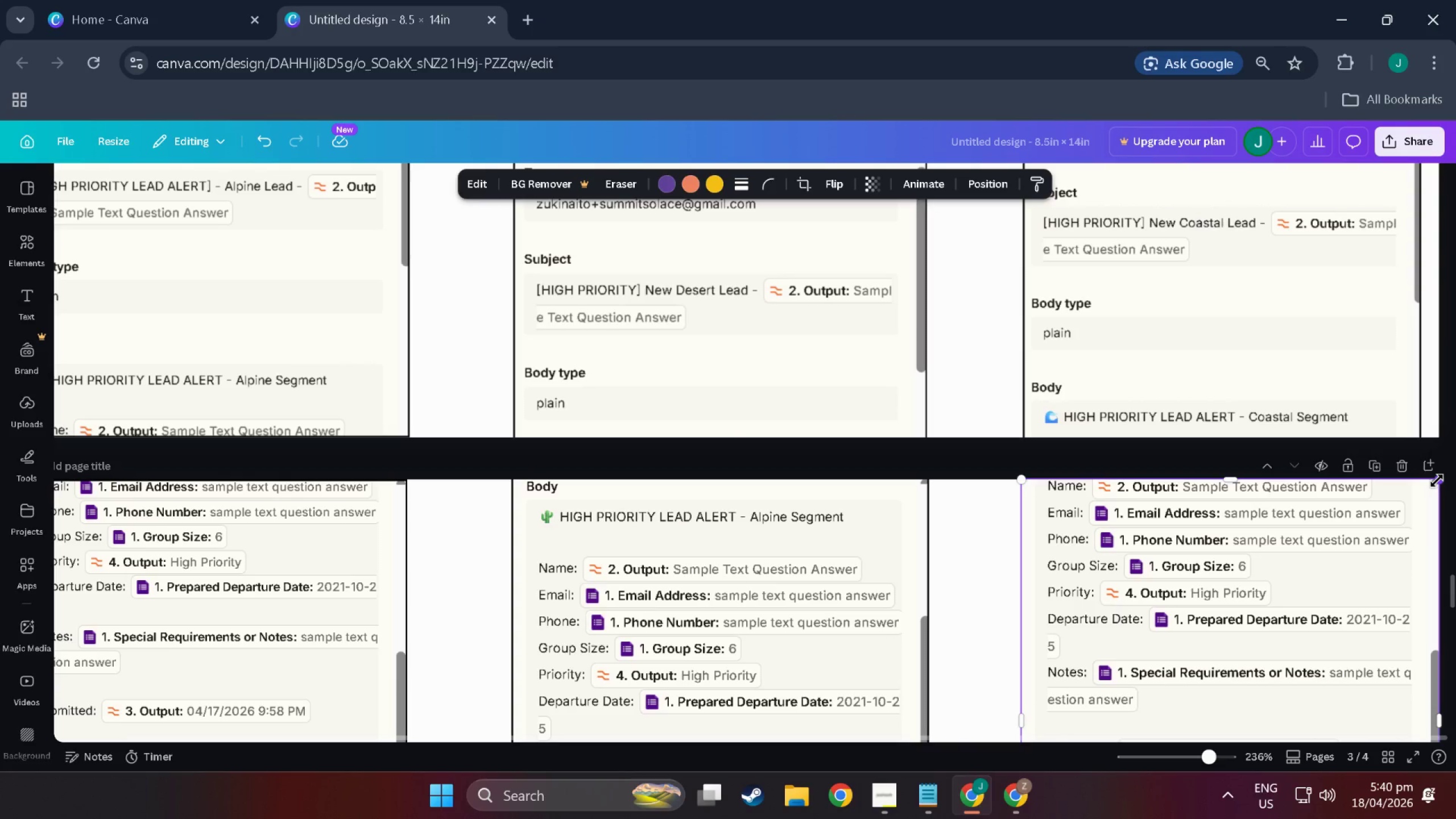 
left_click([1437, 481])
 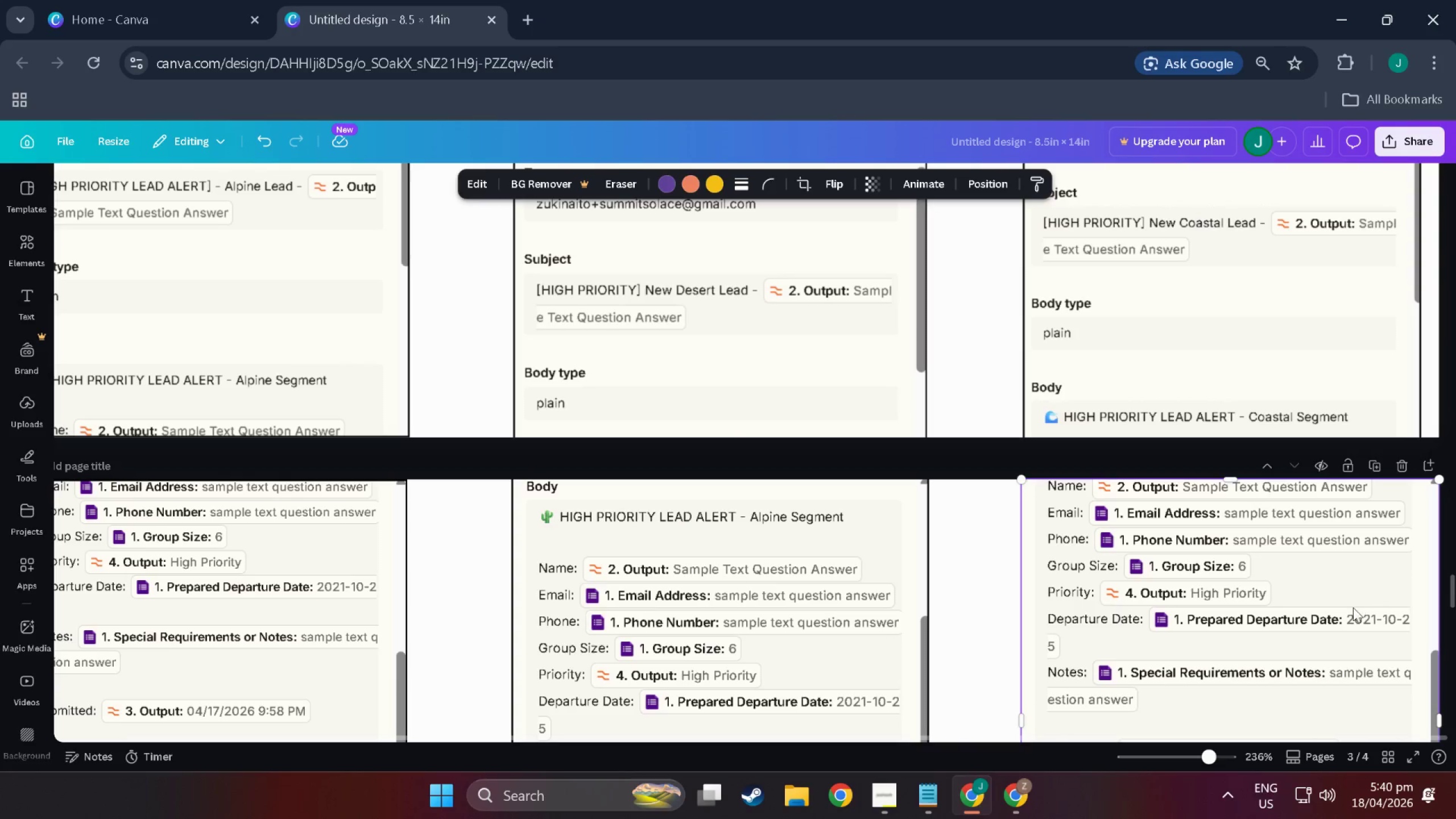 
left_click_drag(start_coordinate=[1353, 607], to_coordinate=[1335, 557])
 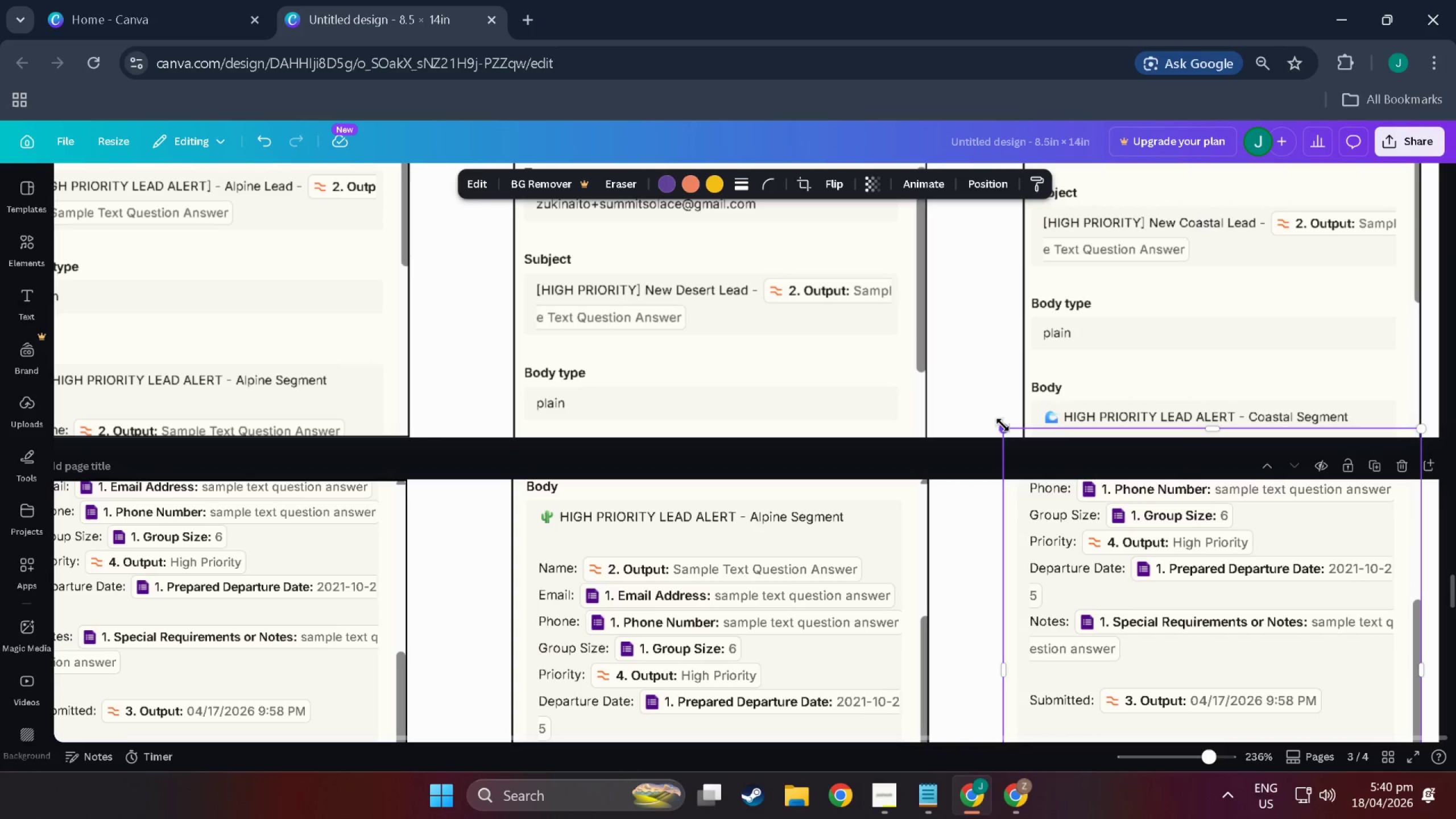 
left_click_drag(start_coordinate=[1002, 428], to_coordinate=[1030, 442])
 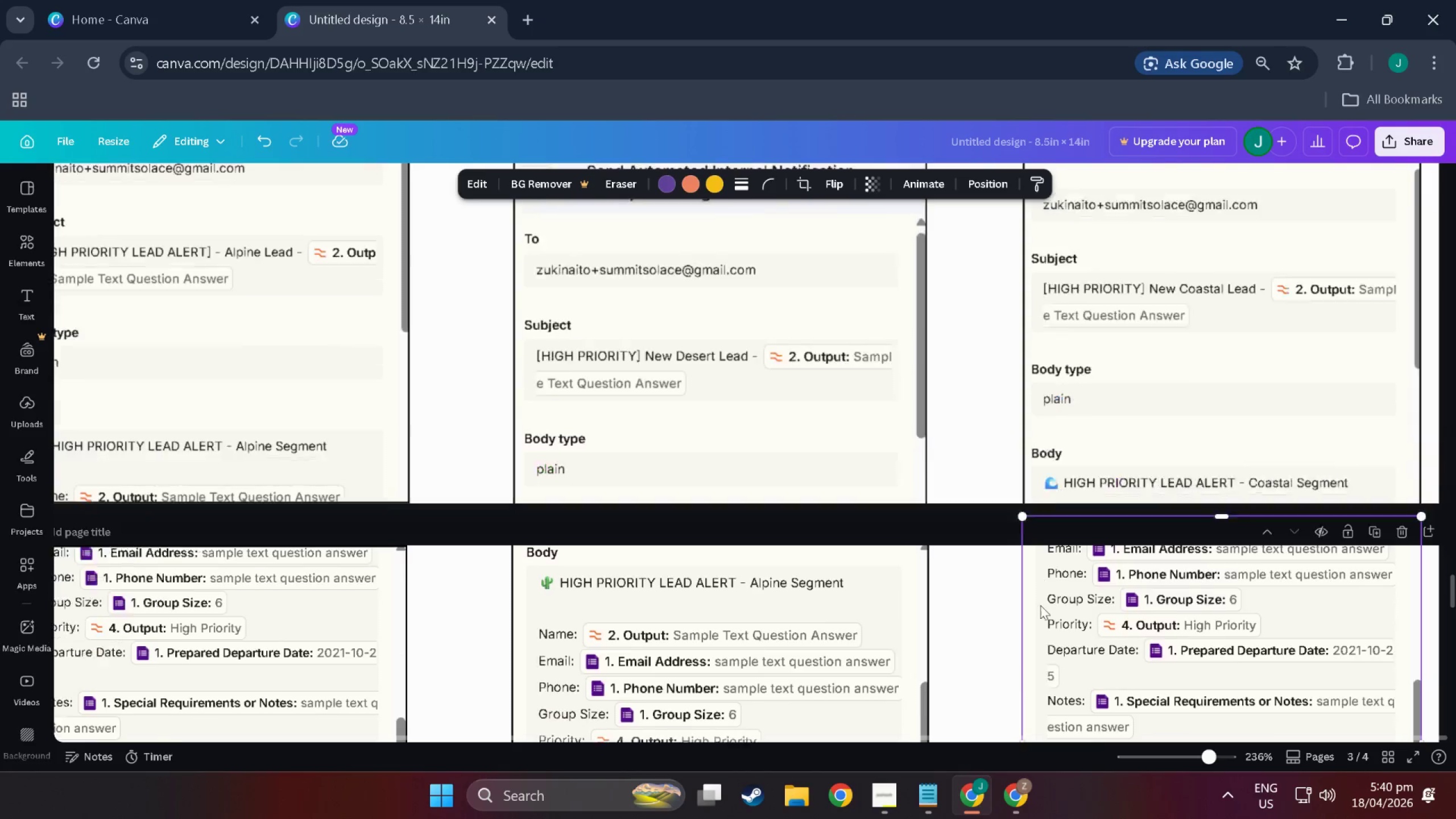 
scroll: coordinate [1040, 620], scroll_direction: up, amount: 4.0
 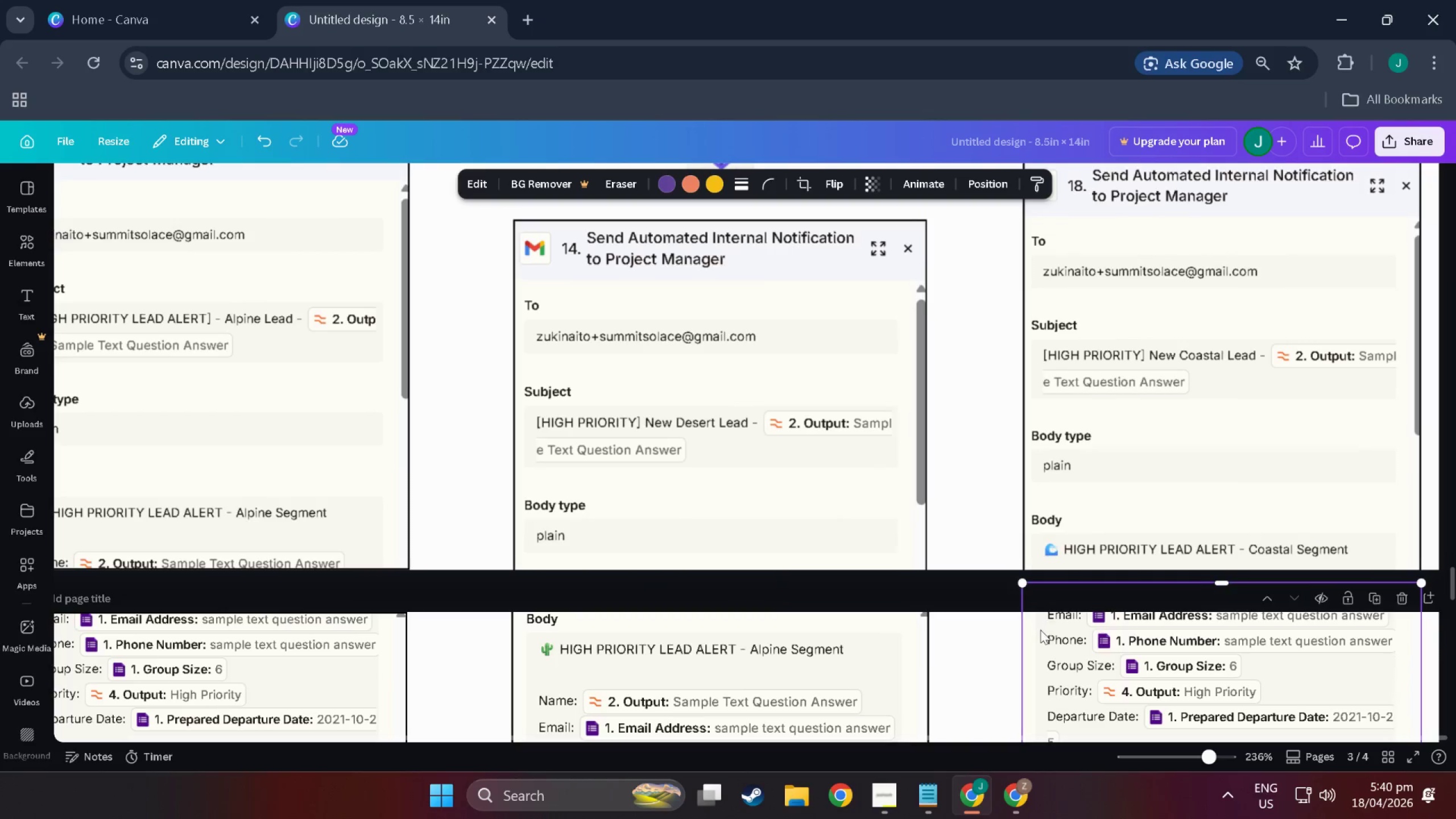 
scroll: coordinate [1039, 637], scroll_direction: down, amount: 4.0
 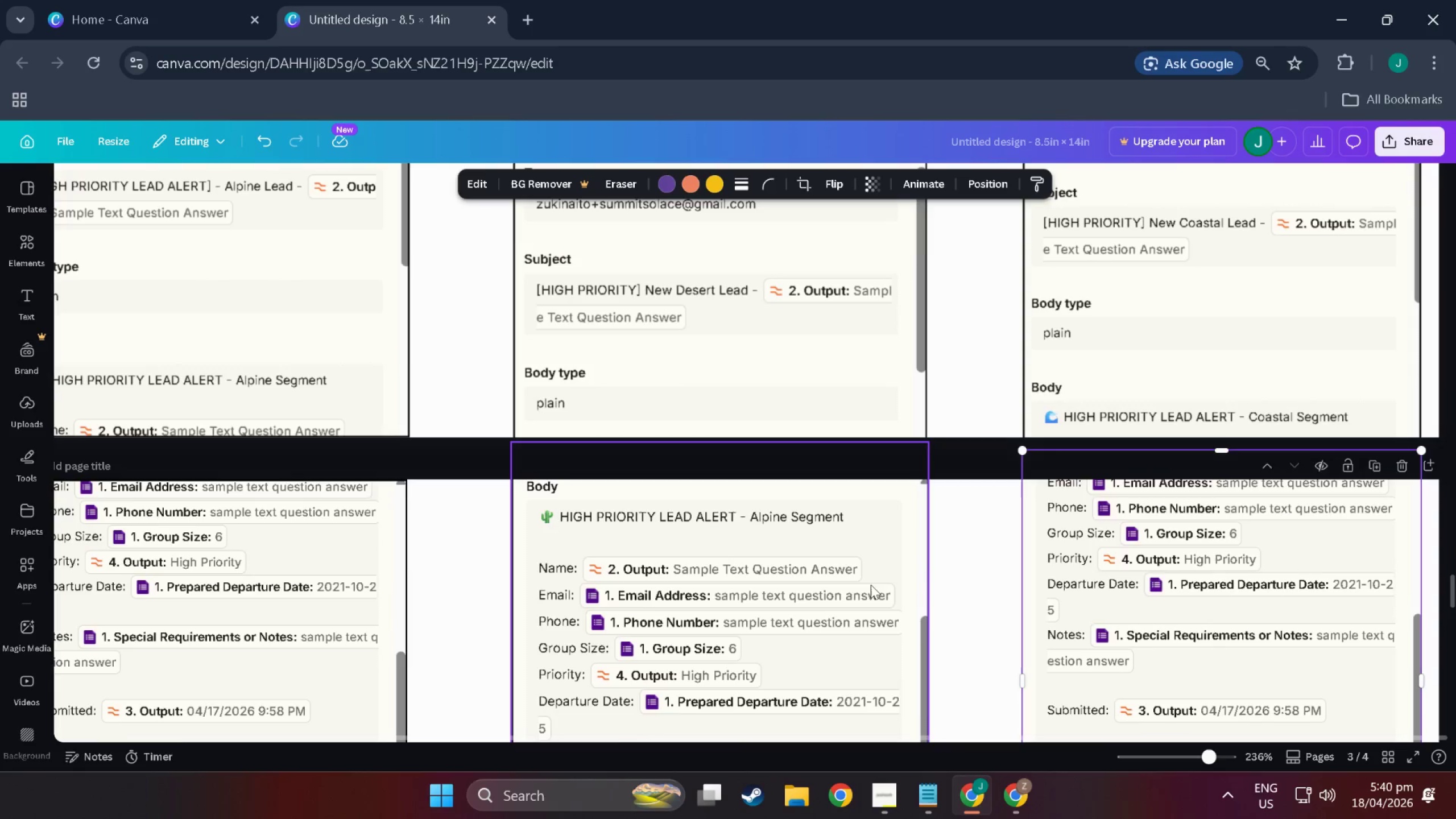 
scroll: coordinate [871, 592], scroll_direction: up, amount: 4.0
 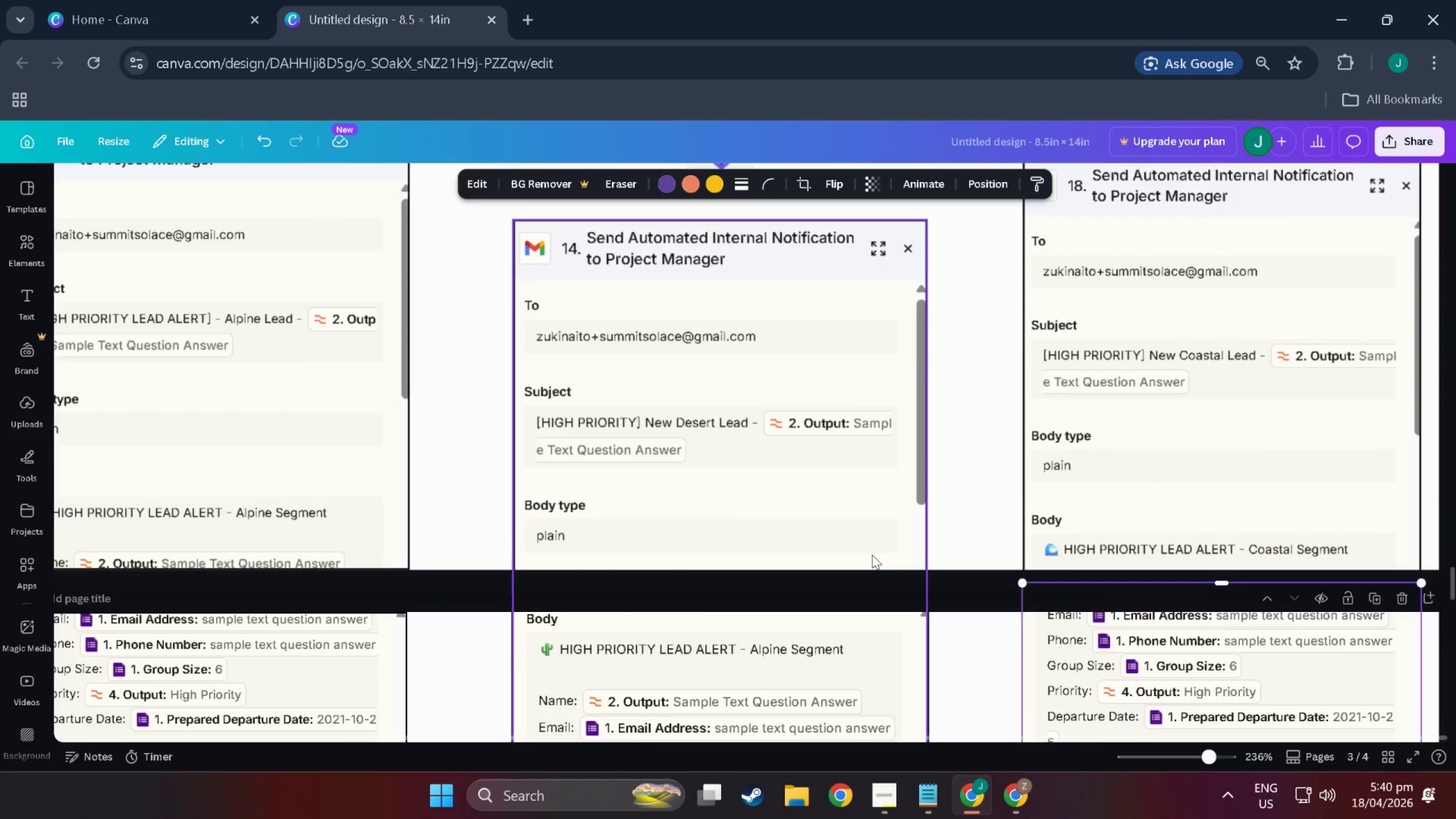 
left_click_drag(start_coordinate=[1123, 538], to_coordinate=[1123, 568])
 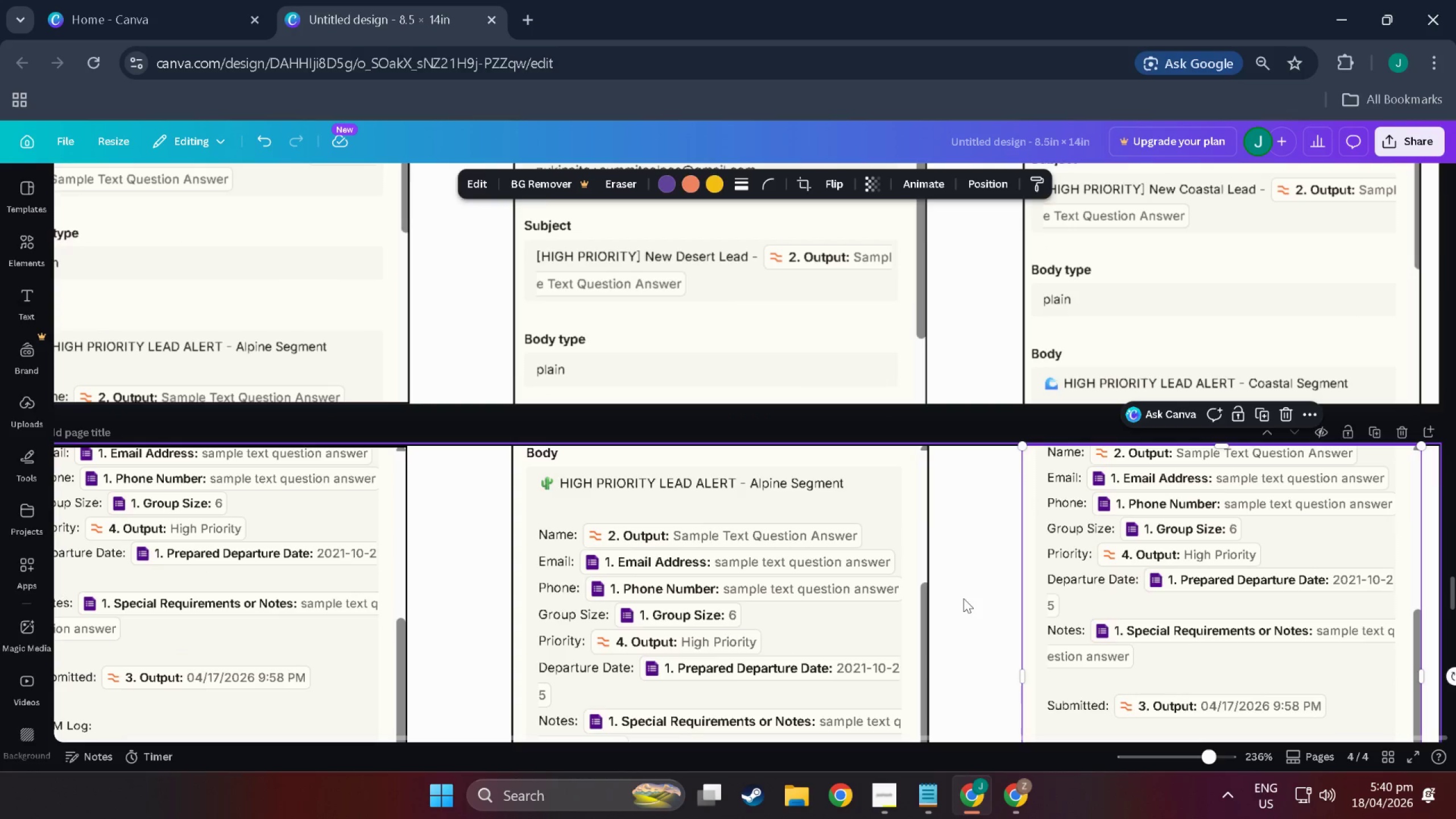 
scroll: coordinate [1084, 576], scroll_direction: down, amount: 5.0
 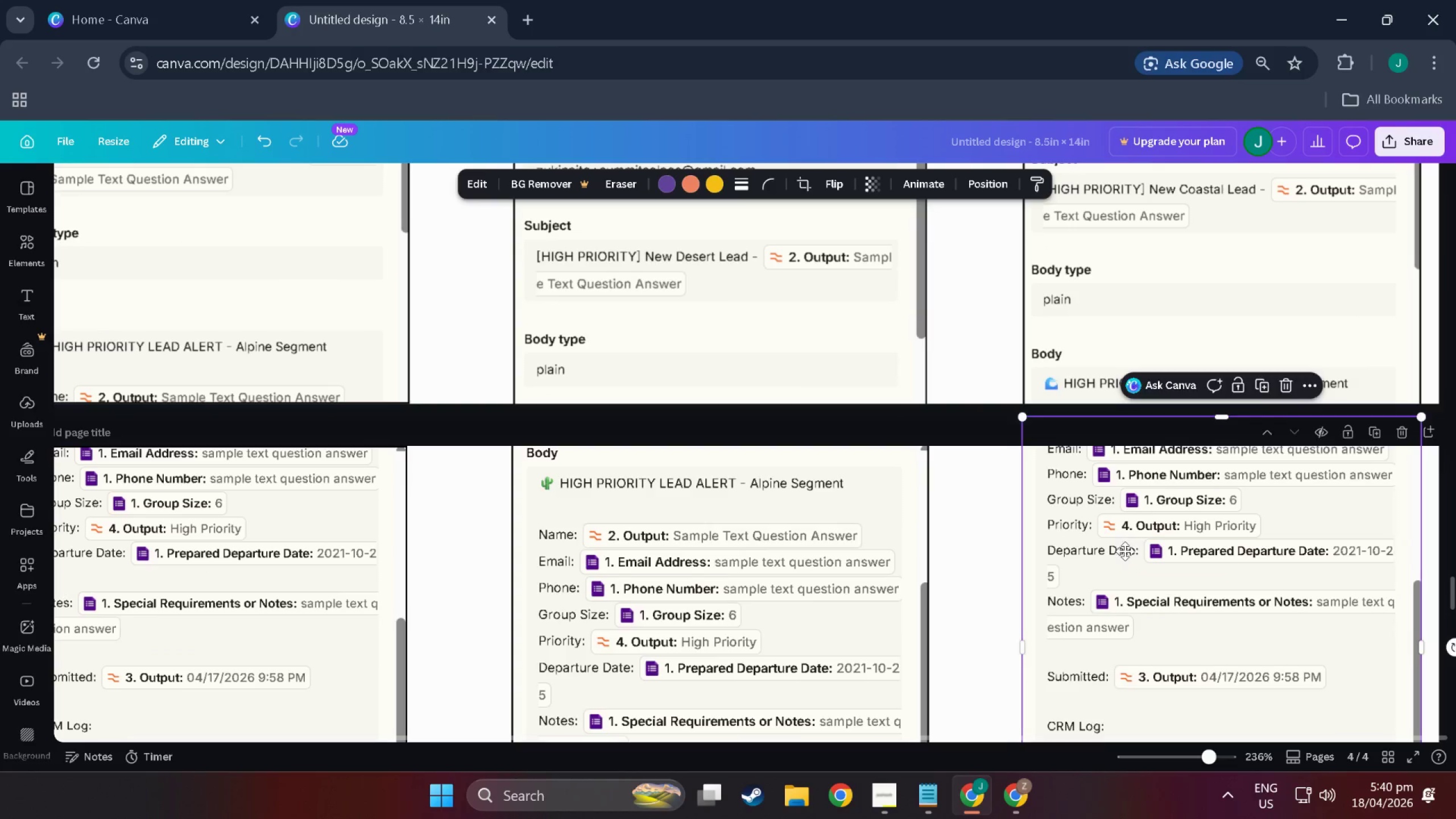 
left_click([963, 598])
 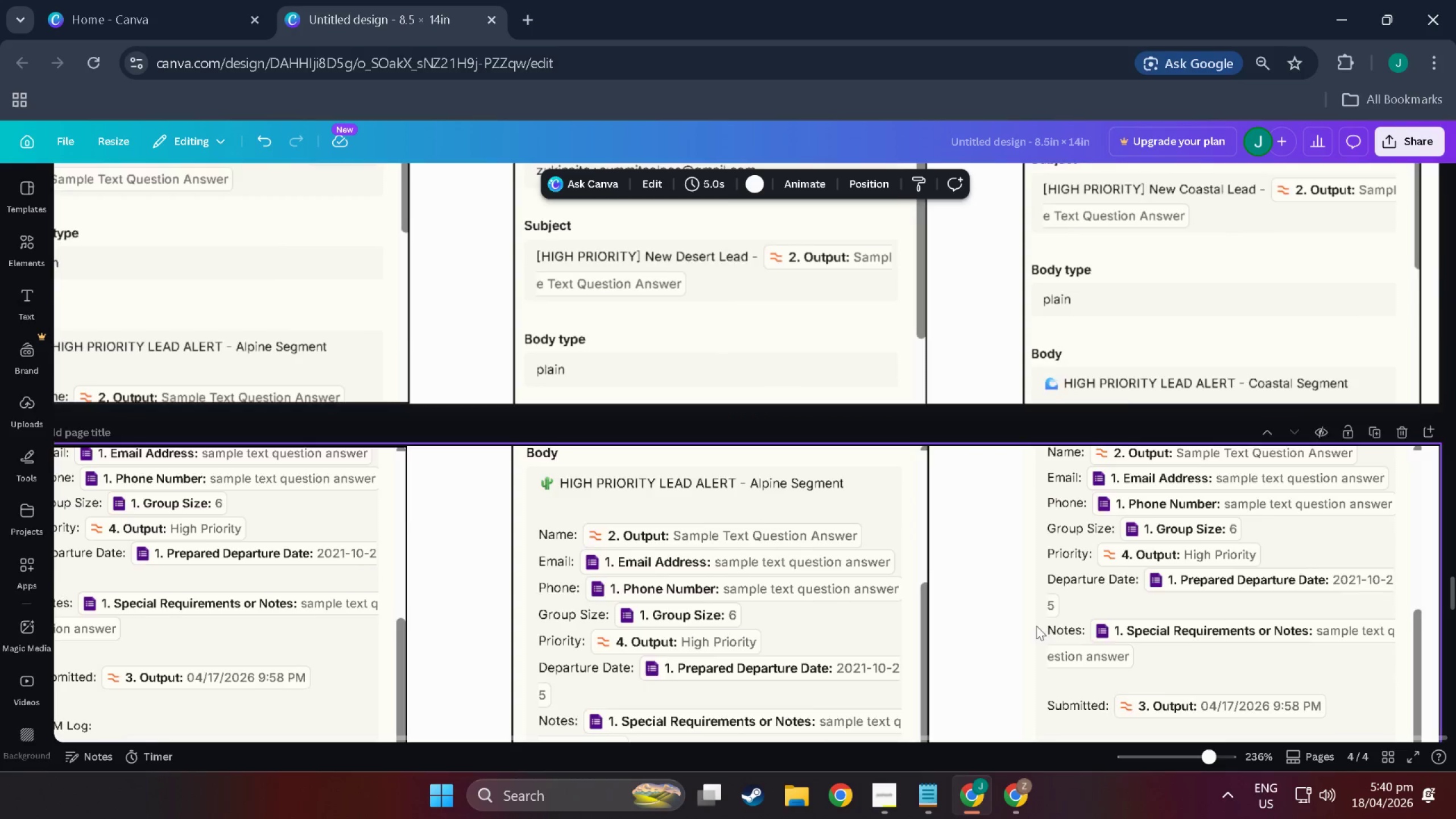 
scroll: coordinate [1047, 670], scroll_direction: down, amount: 13.0
 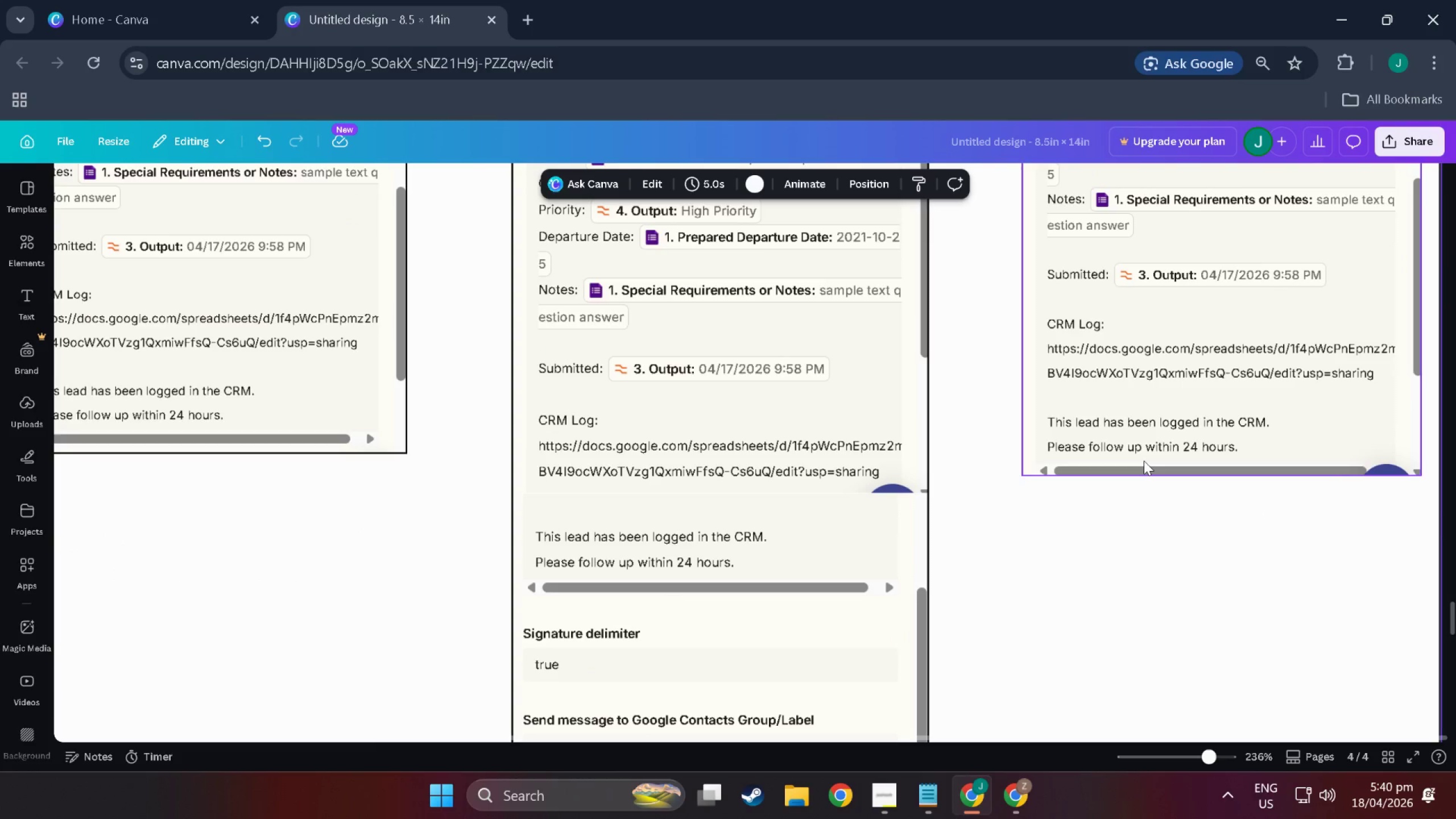 
left_click([1144, 461])
 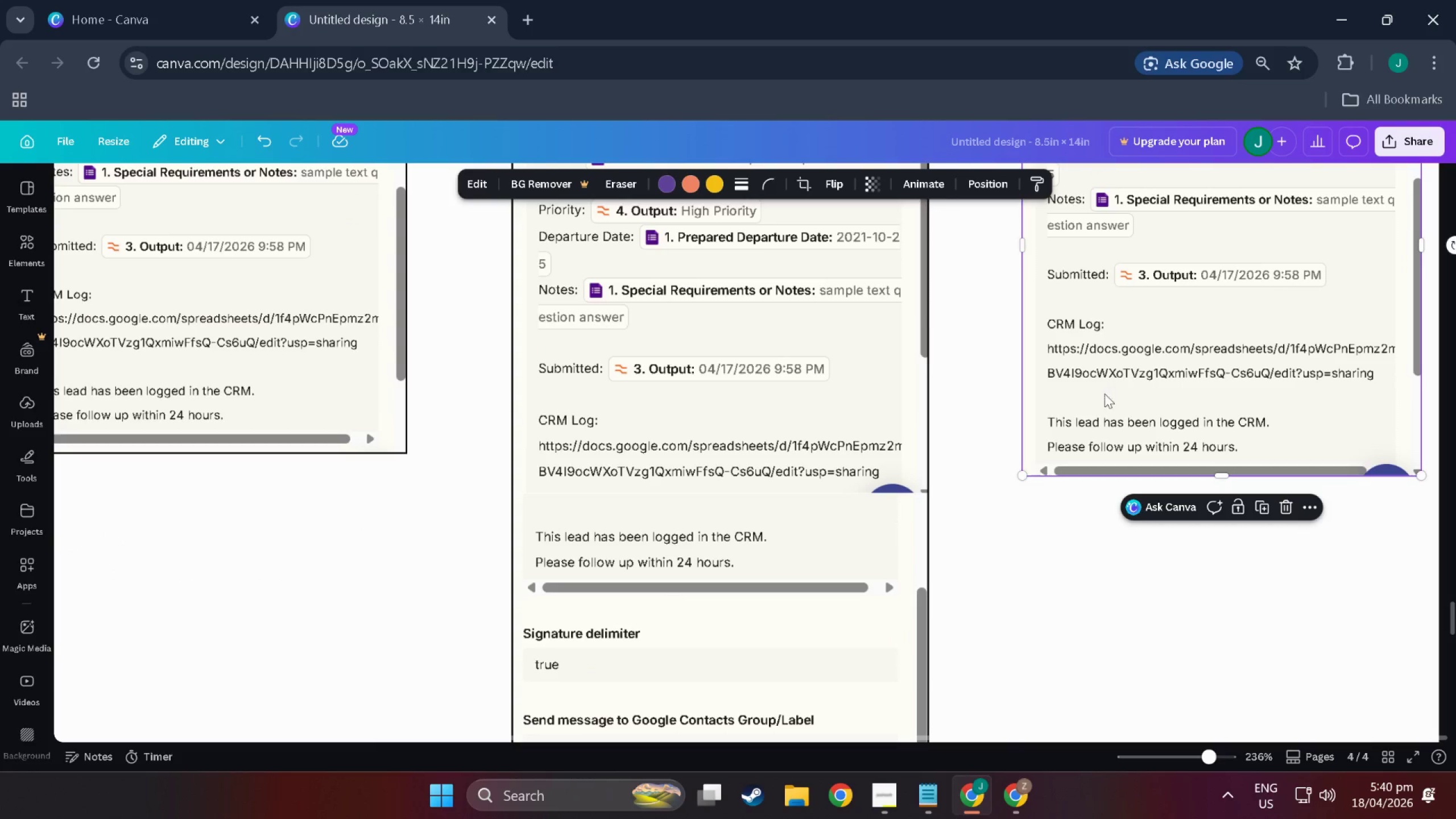 
scroll: coordinate [900, 582], scroll_direction: up, amount: 1.0
 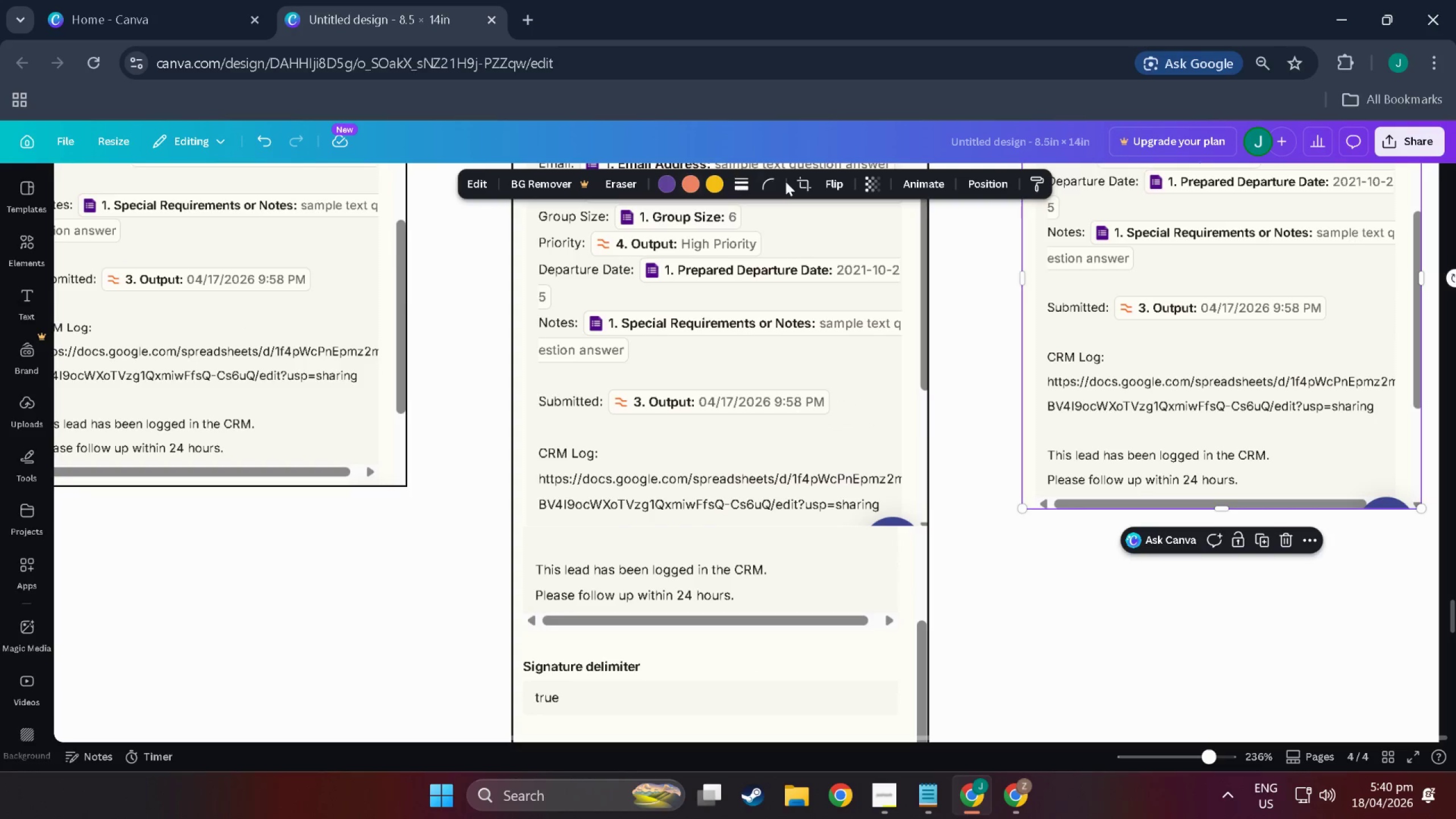 
left_click([745, 174])
 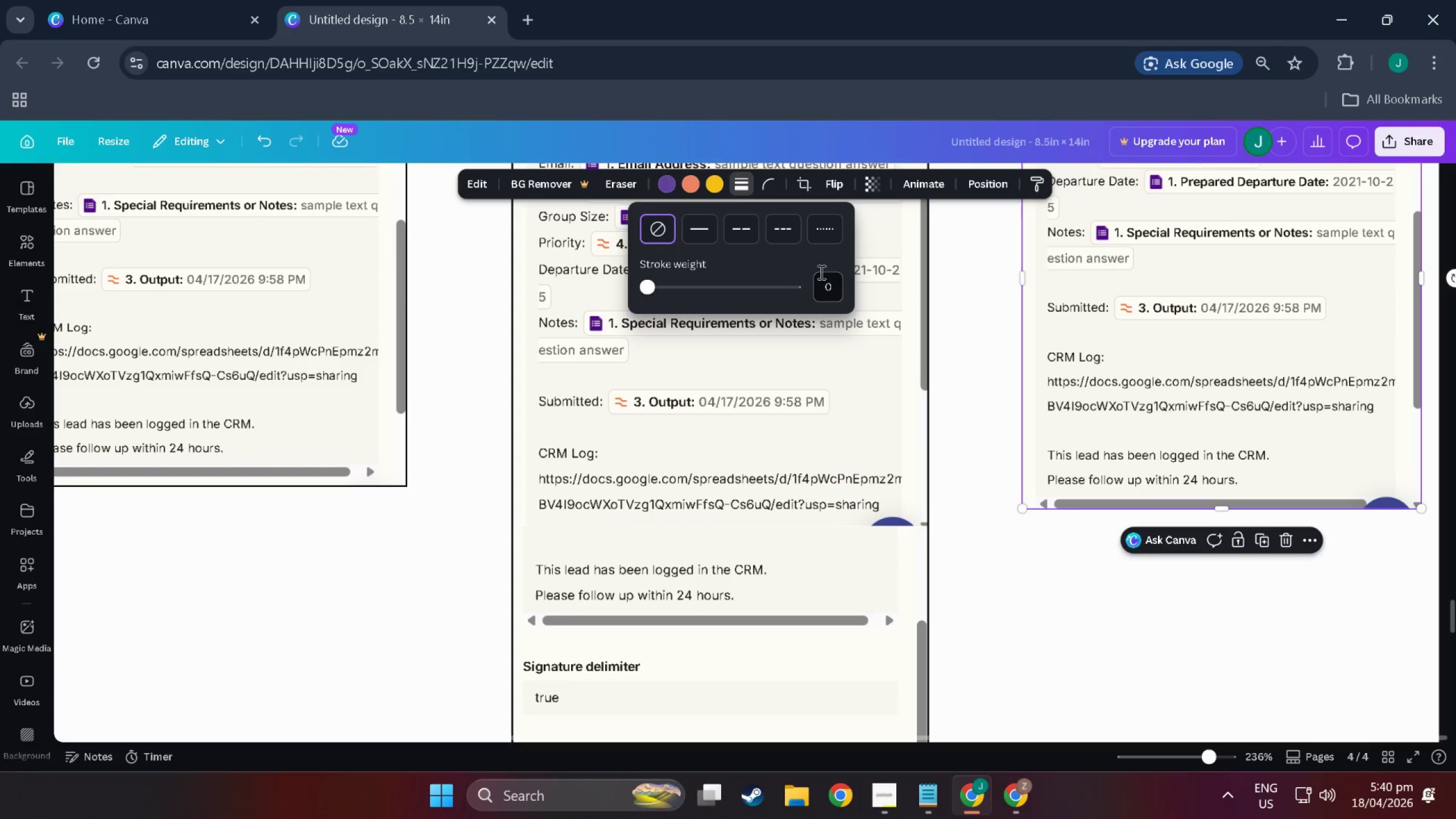 
left_click([838, 277])
 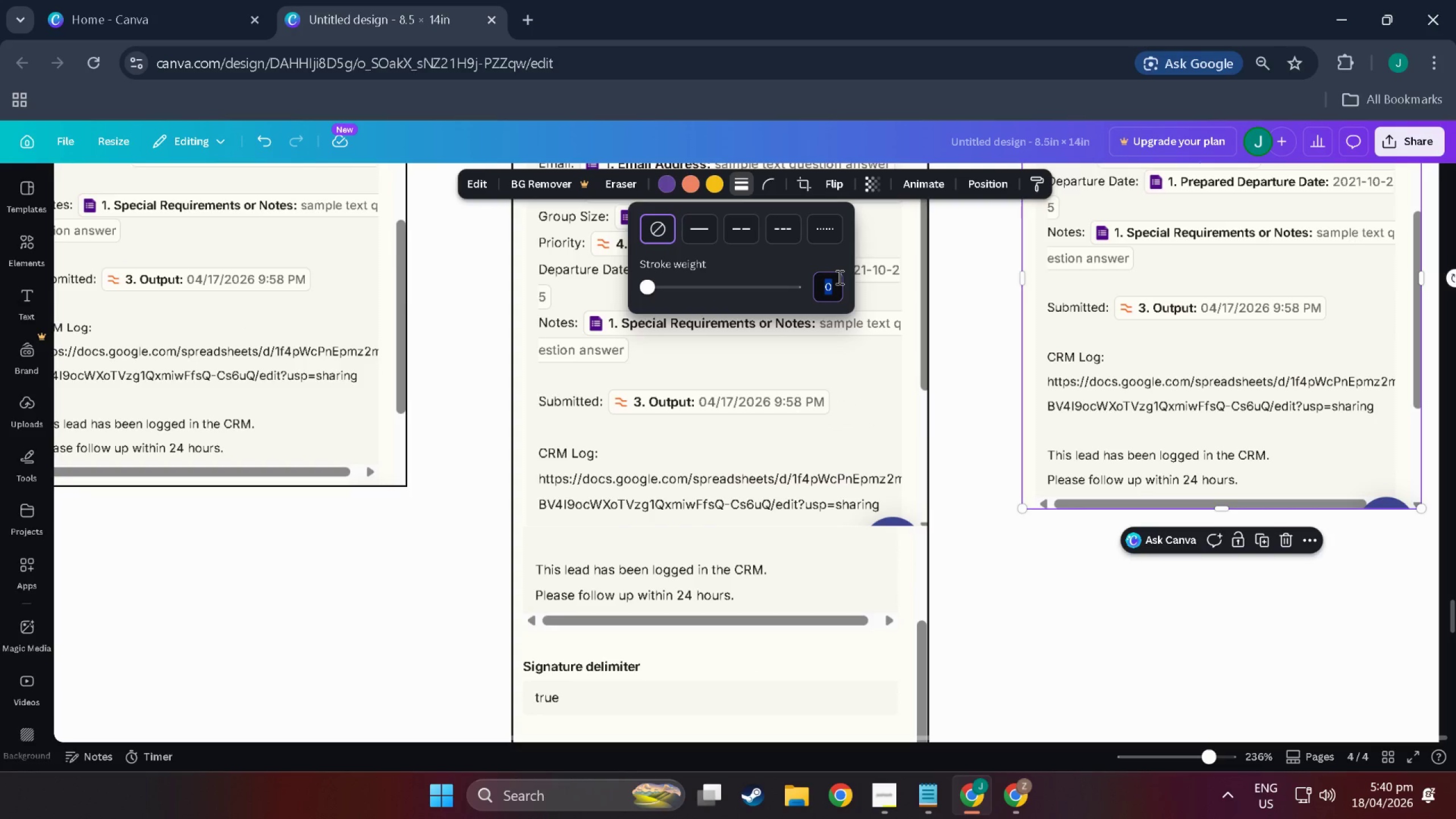 
key(Numpad1)
 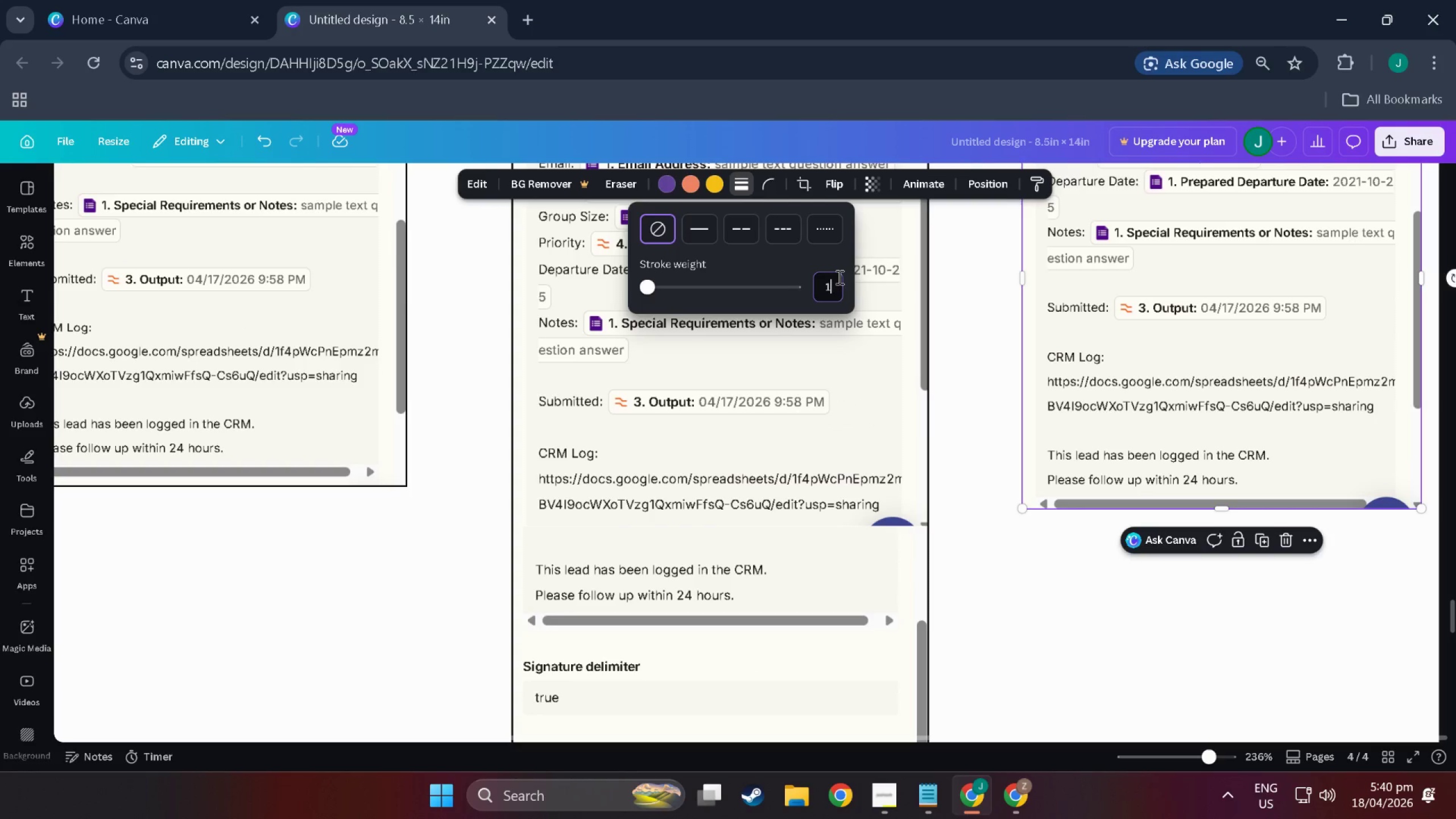 
key(NumpadEnter)
 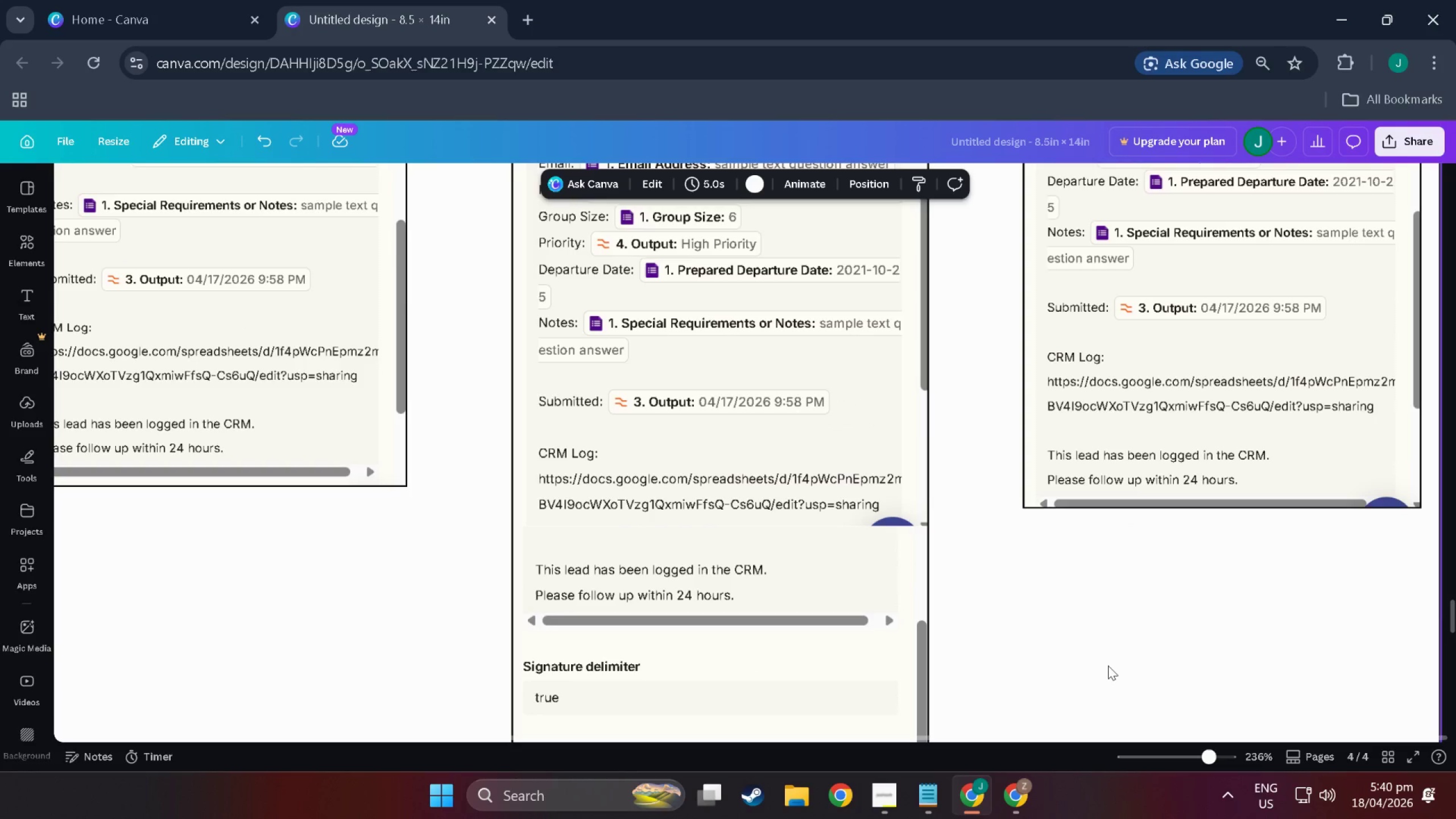 
wait(6.04)
 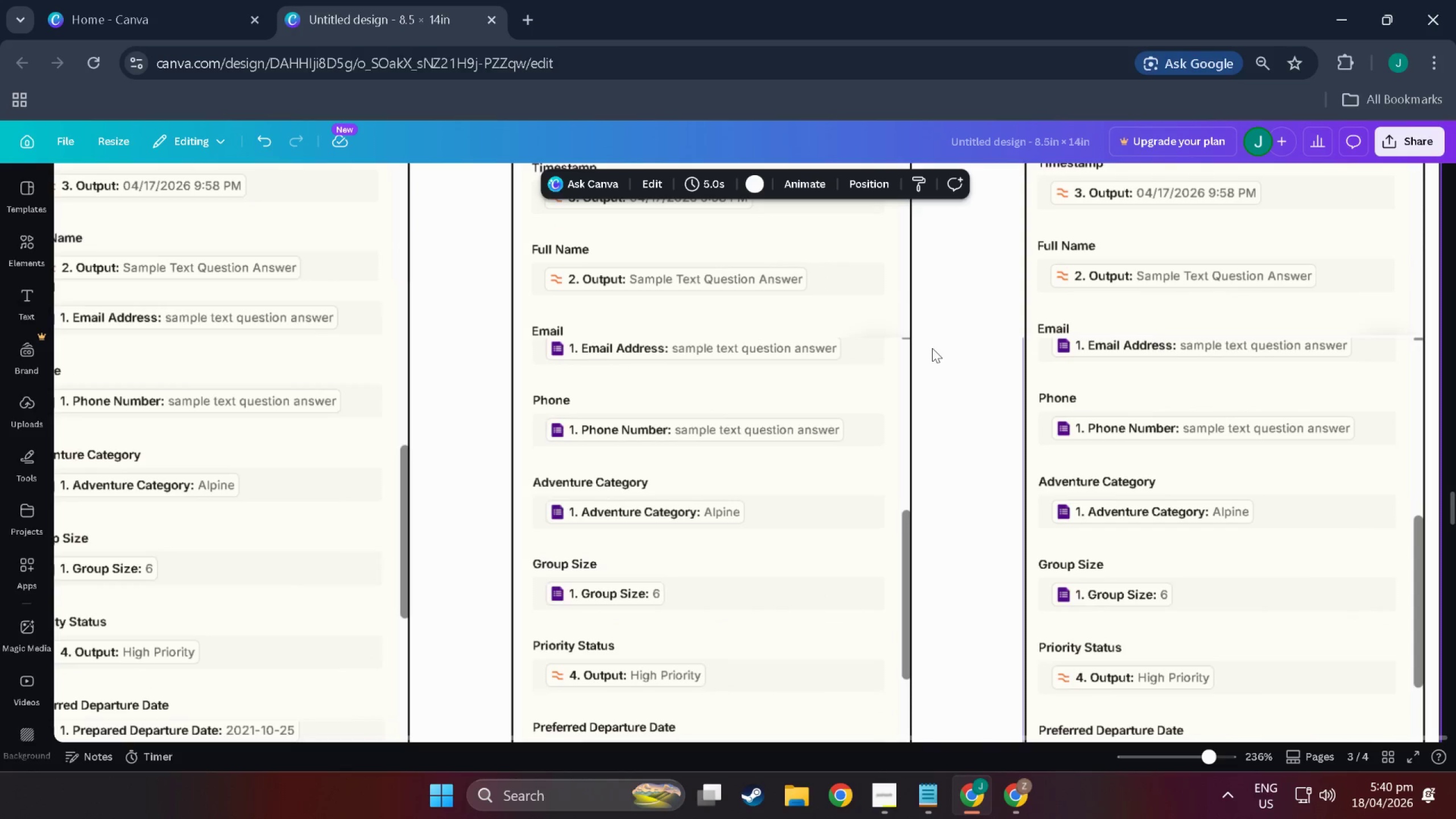 
key(Alt+Tab)
 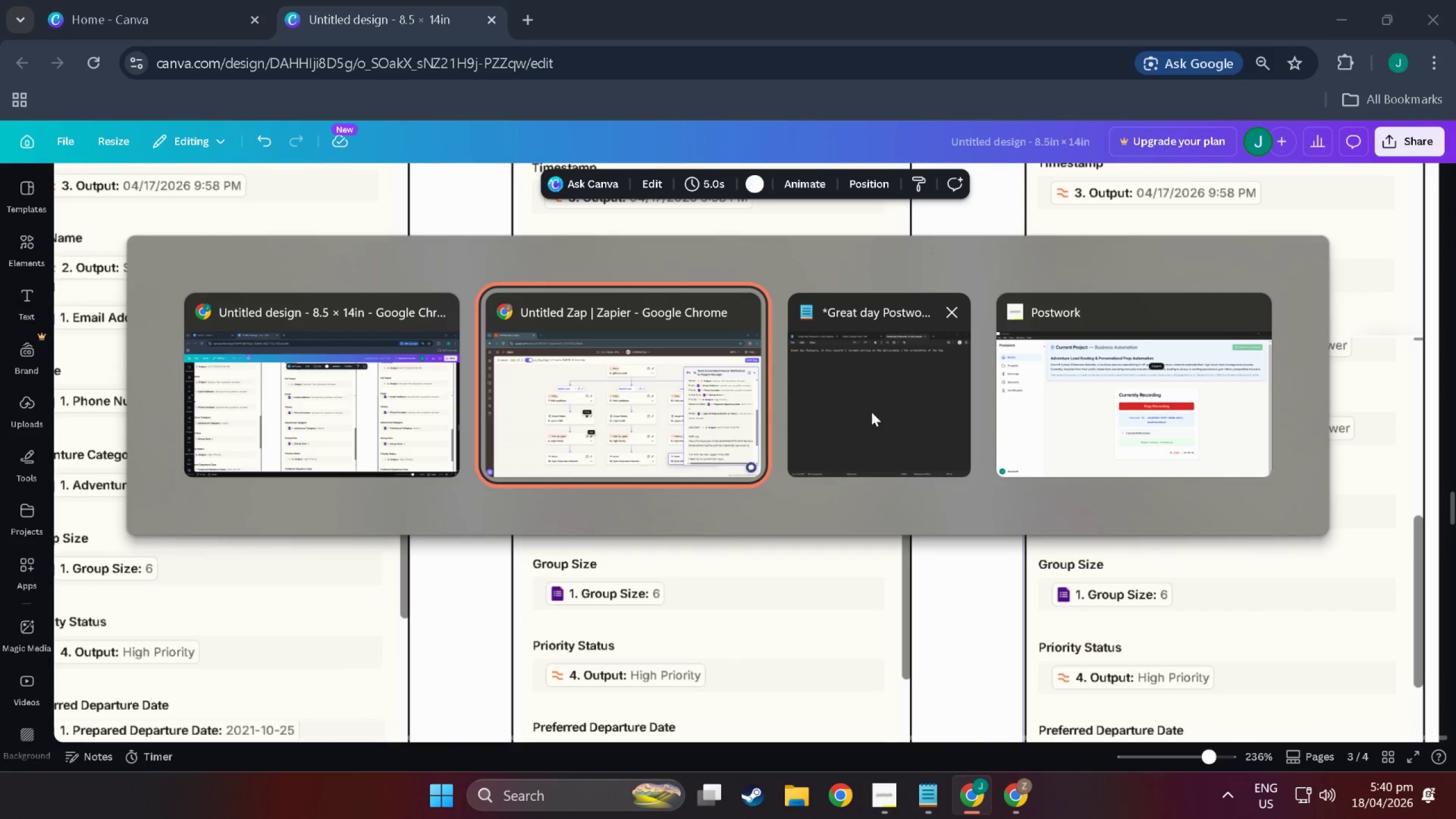 
scroll: coordinate [932, 348], scroll_direction: up, amount: 56.0
 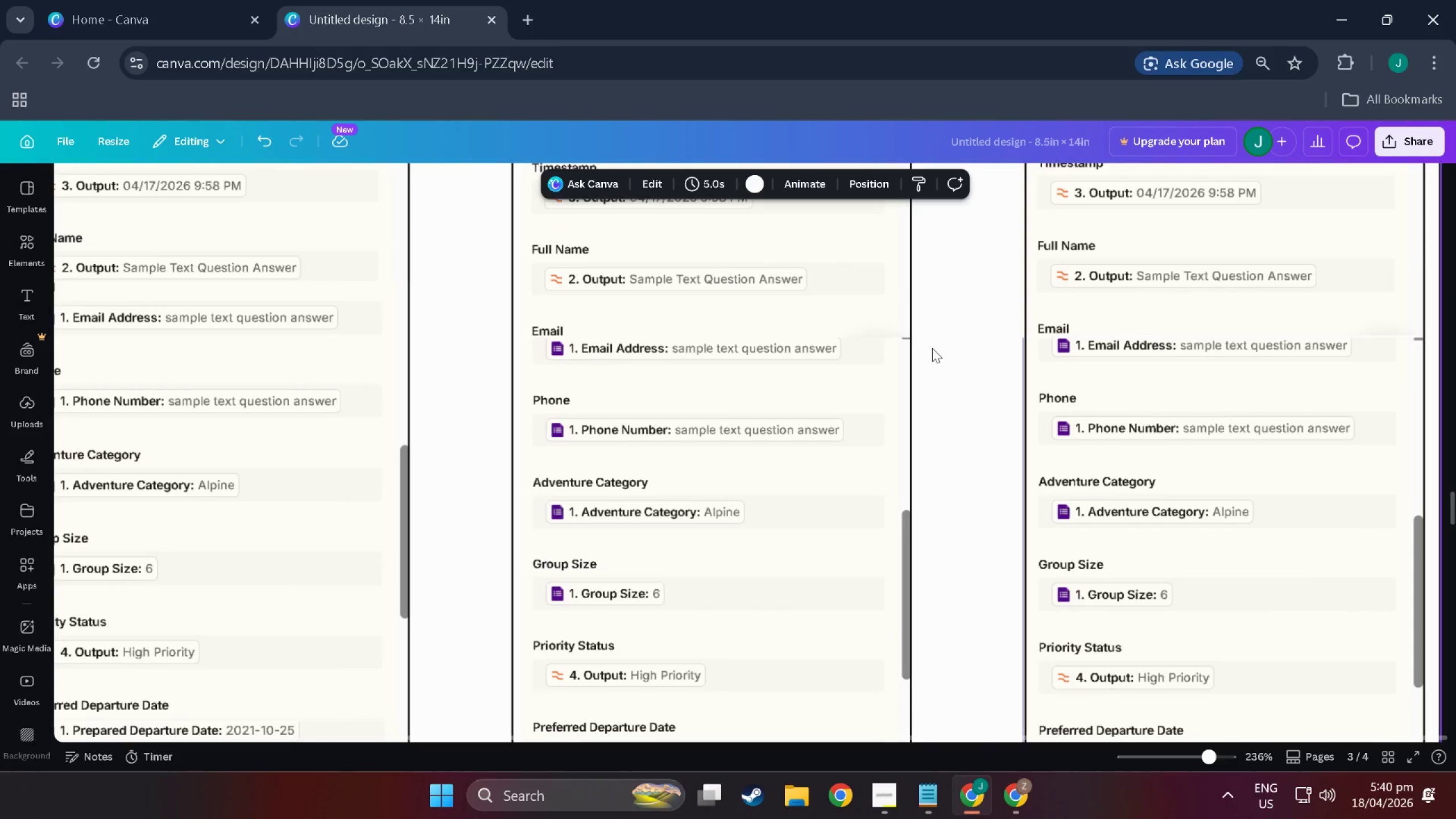 
key(Alt+Tab)
 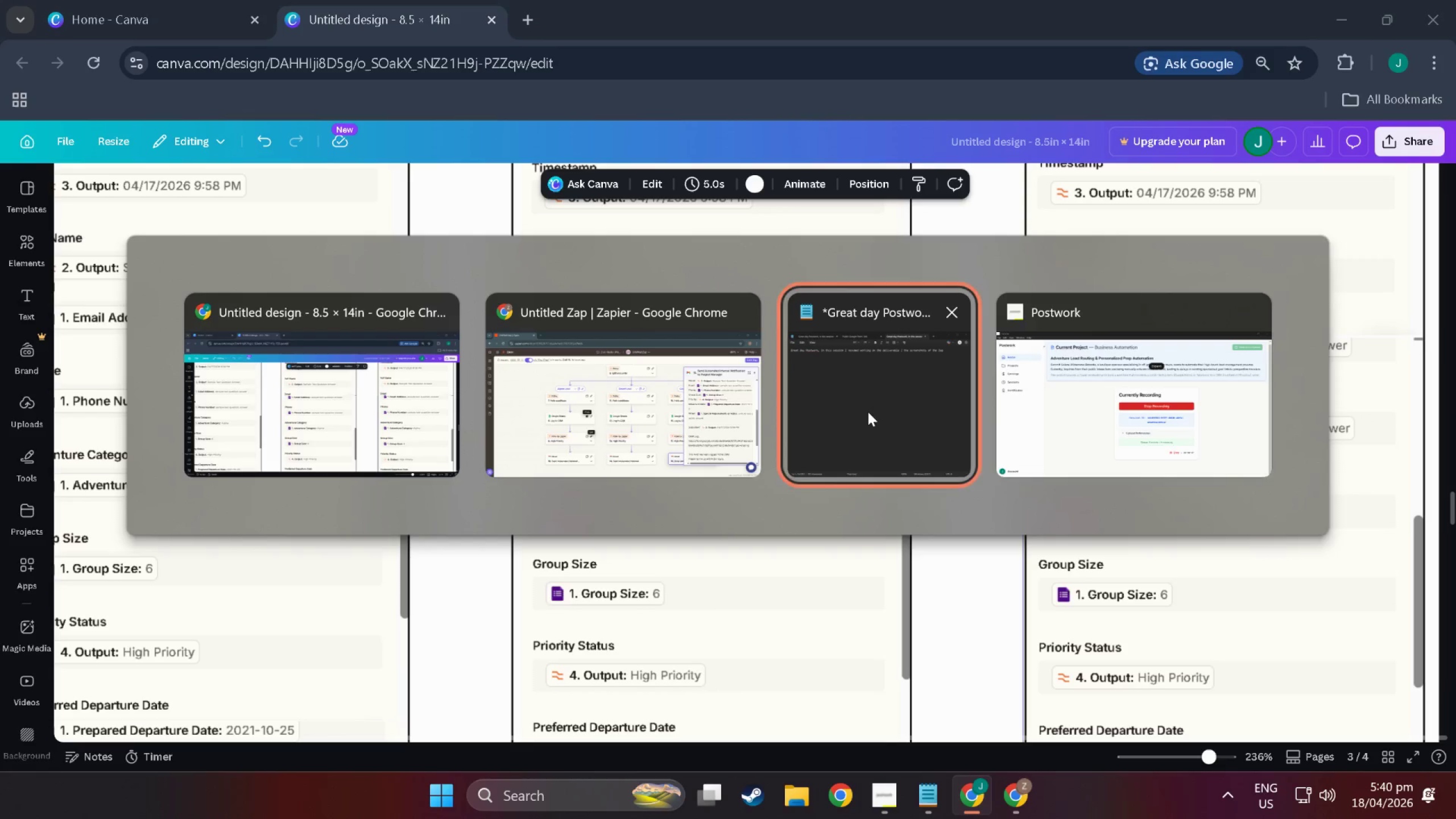 
key(Alt+Tab)